 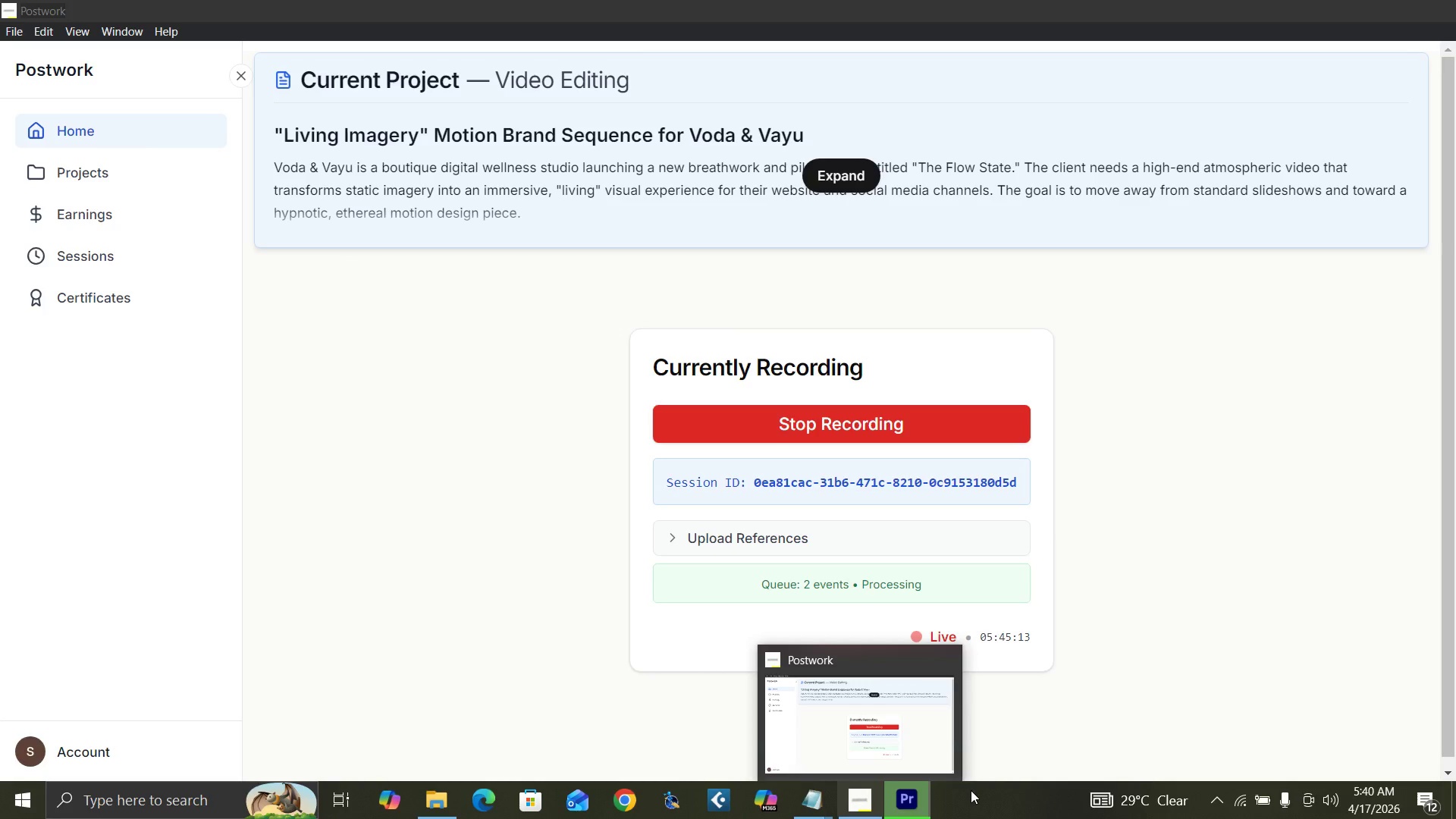 
left_click([676, 553])
 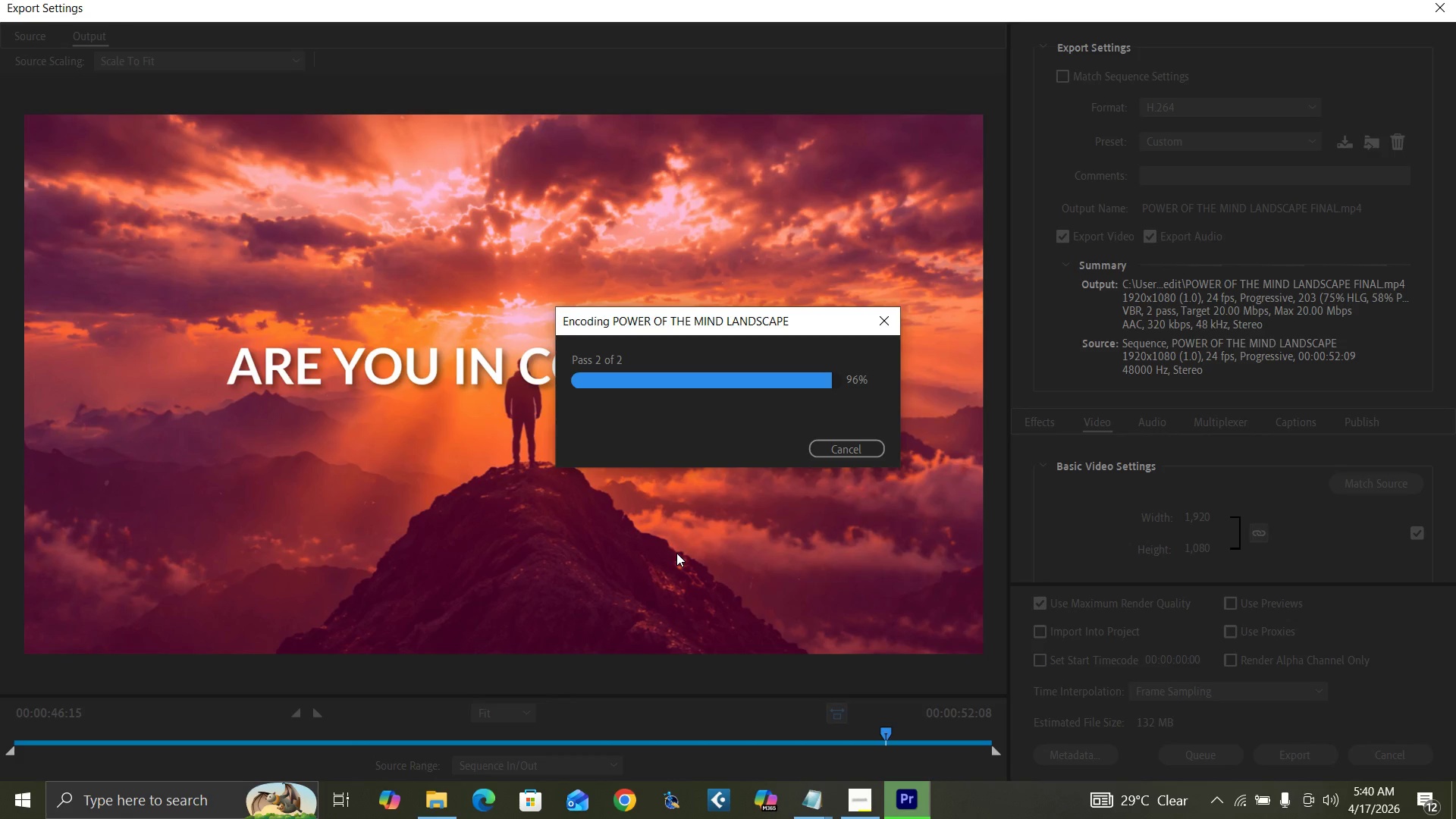 
wait(21.86)
 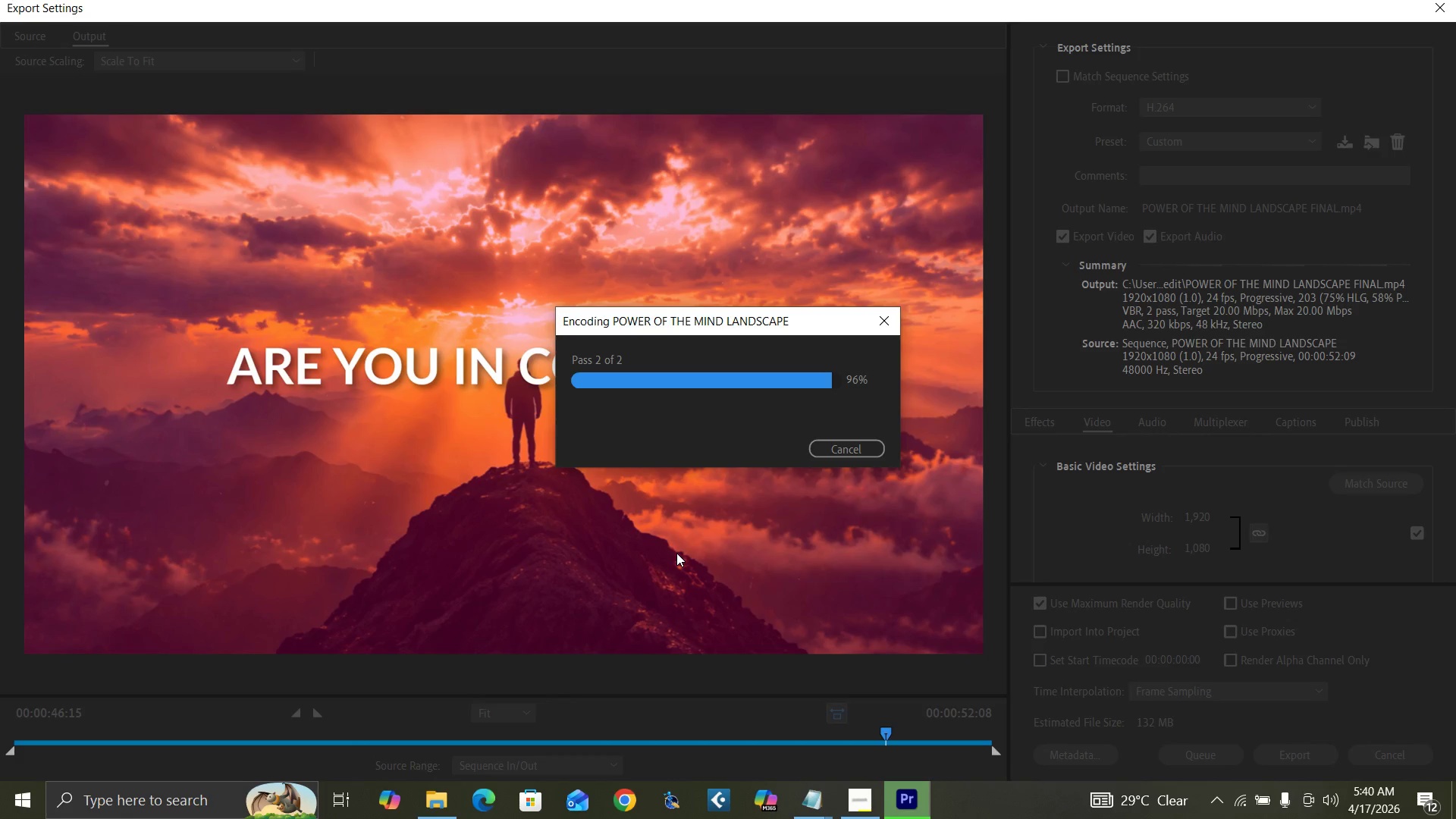 
left_click([764, 554])
 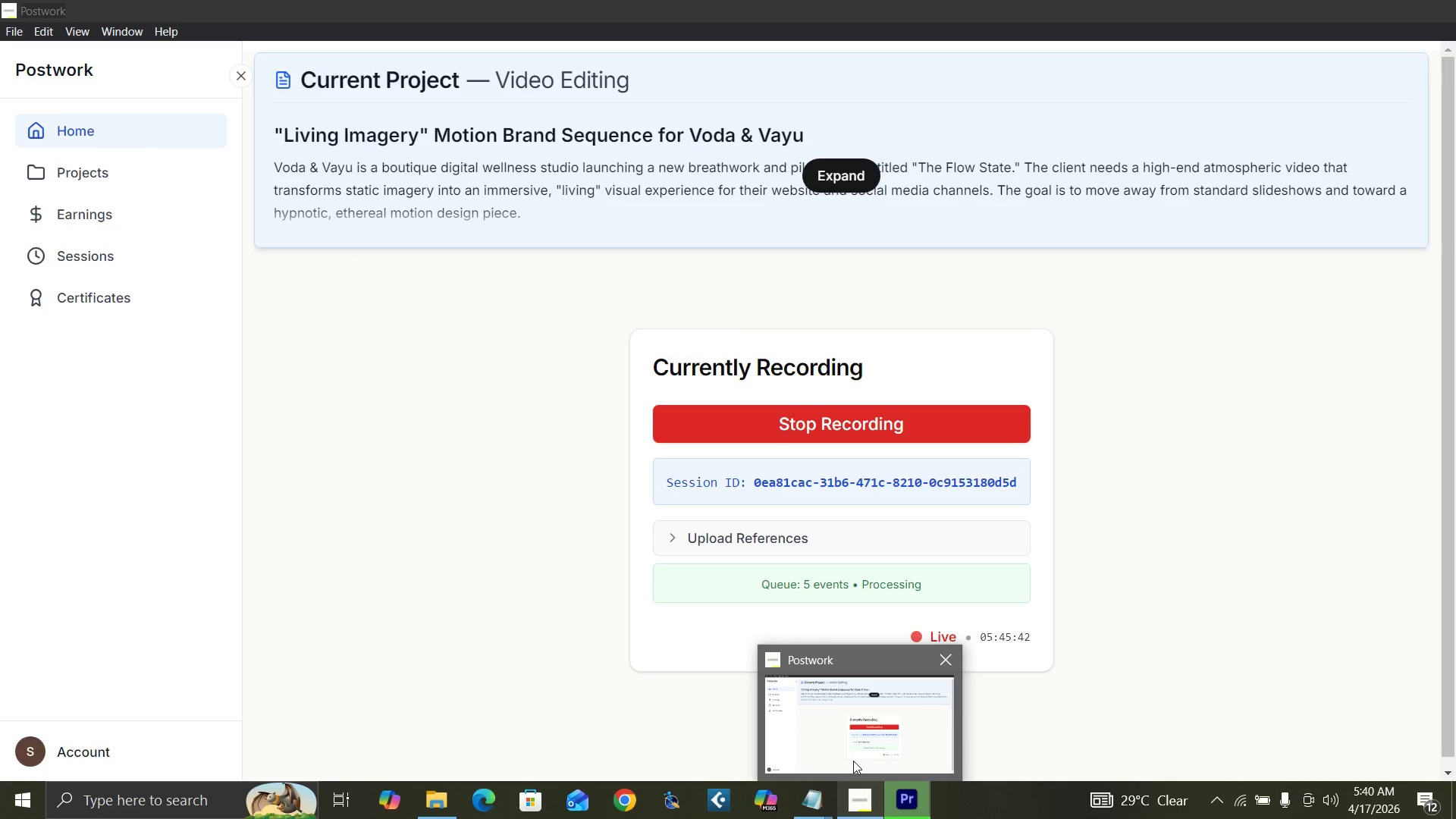 
wait(10.14)
 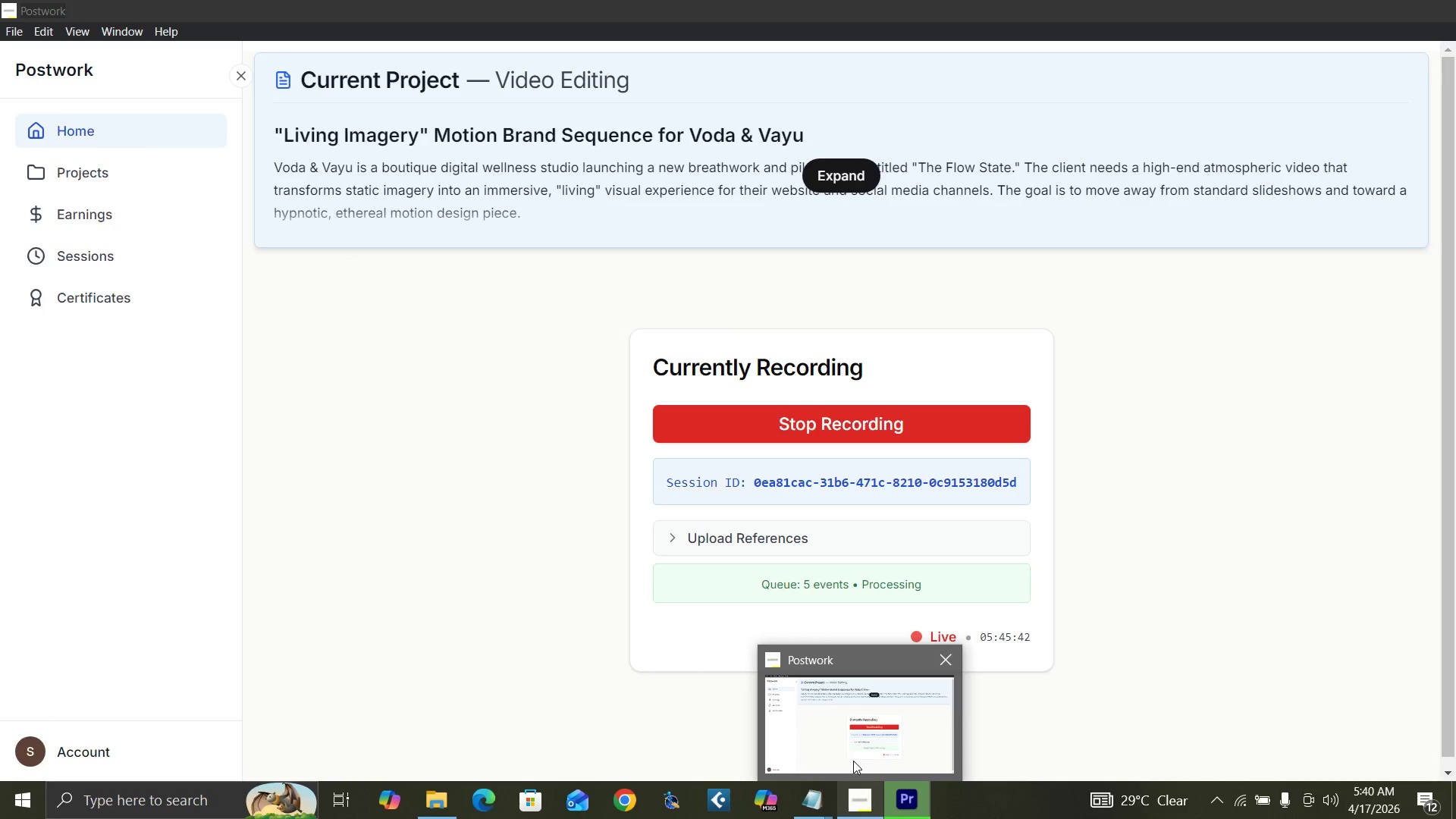 
left_click([864, 550])
 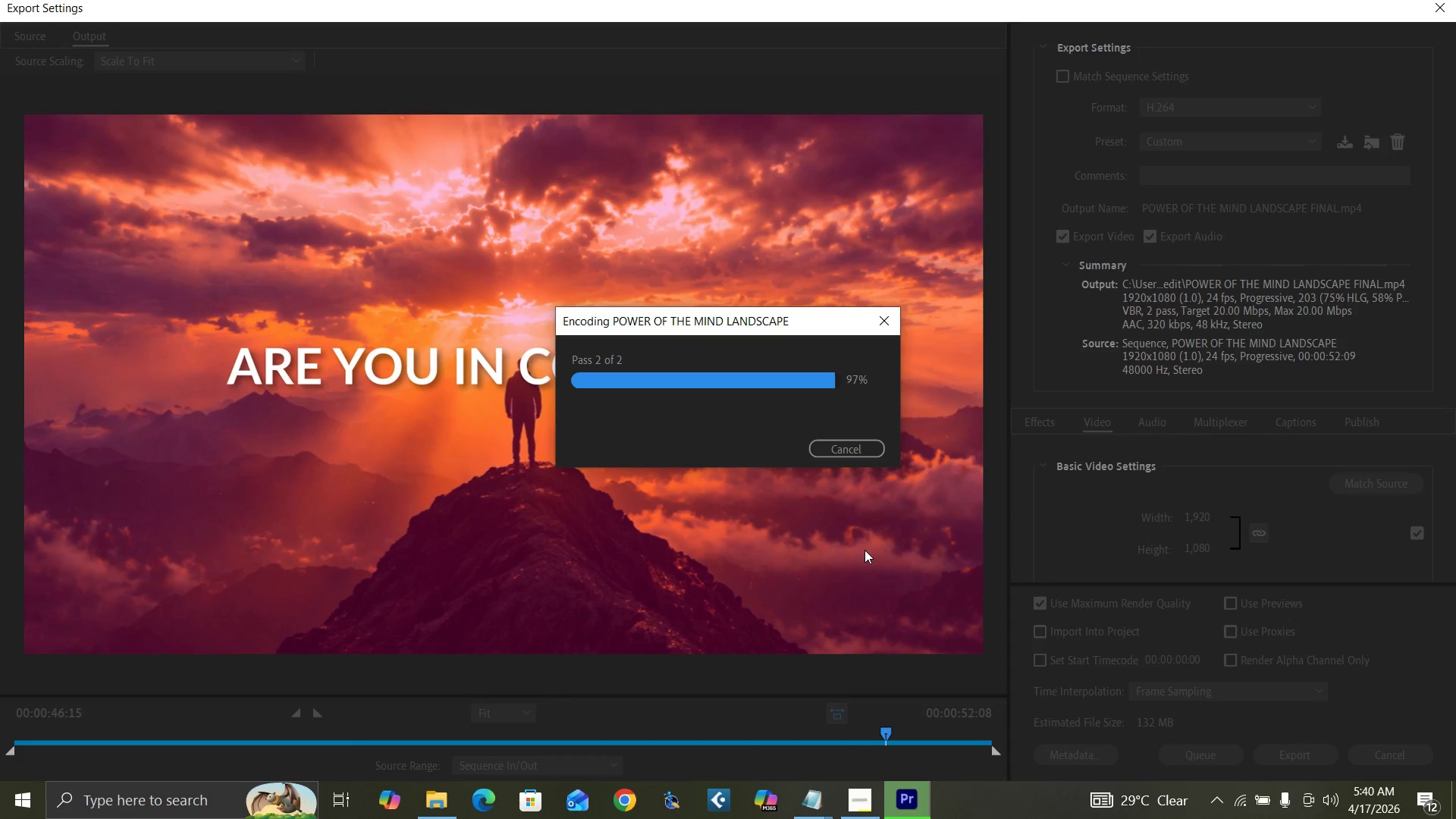 
wait(25.79)
 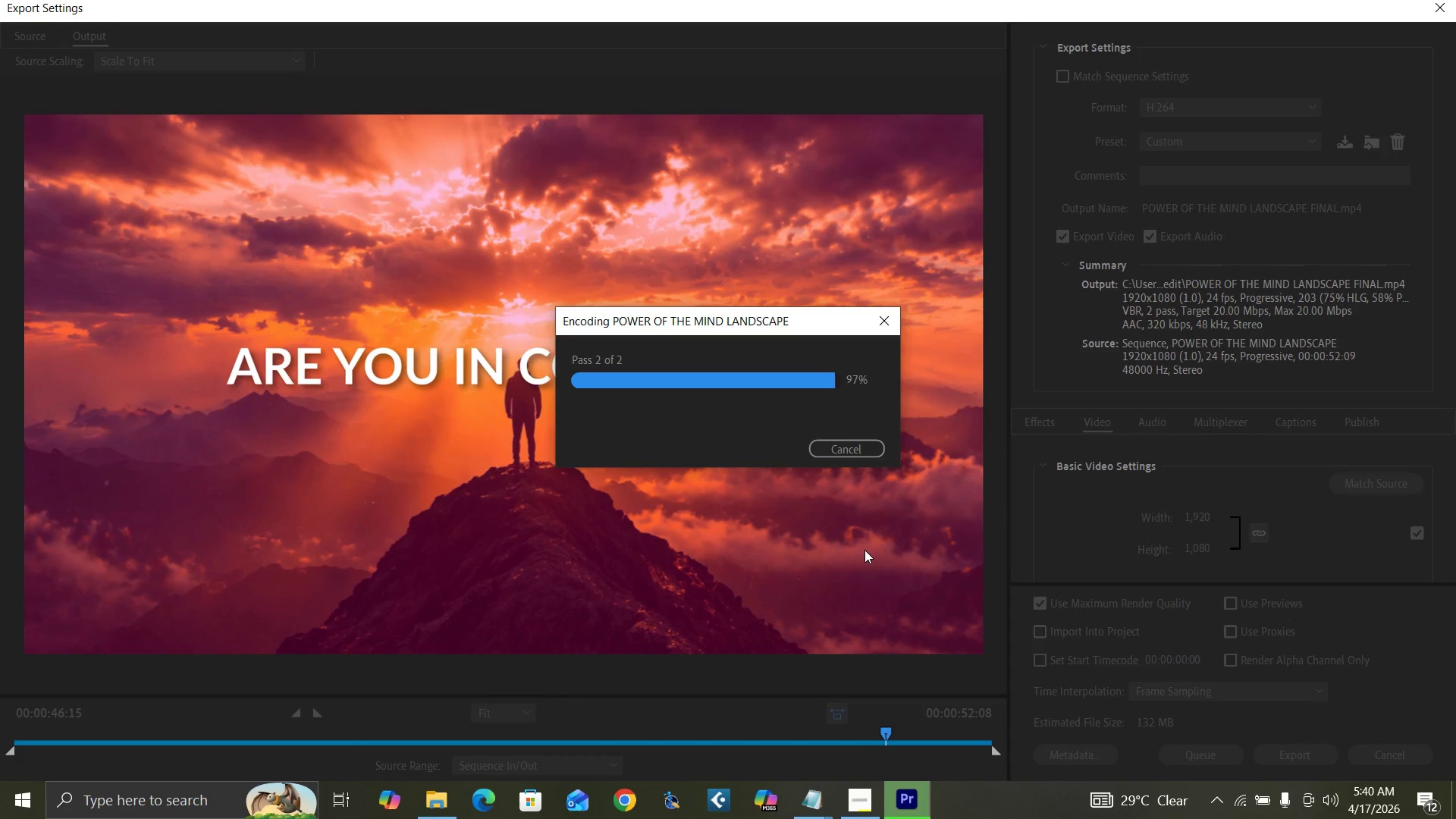 
mouse_move([874, 767])
 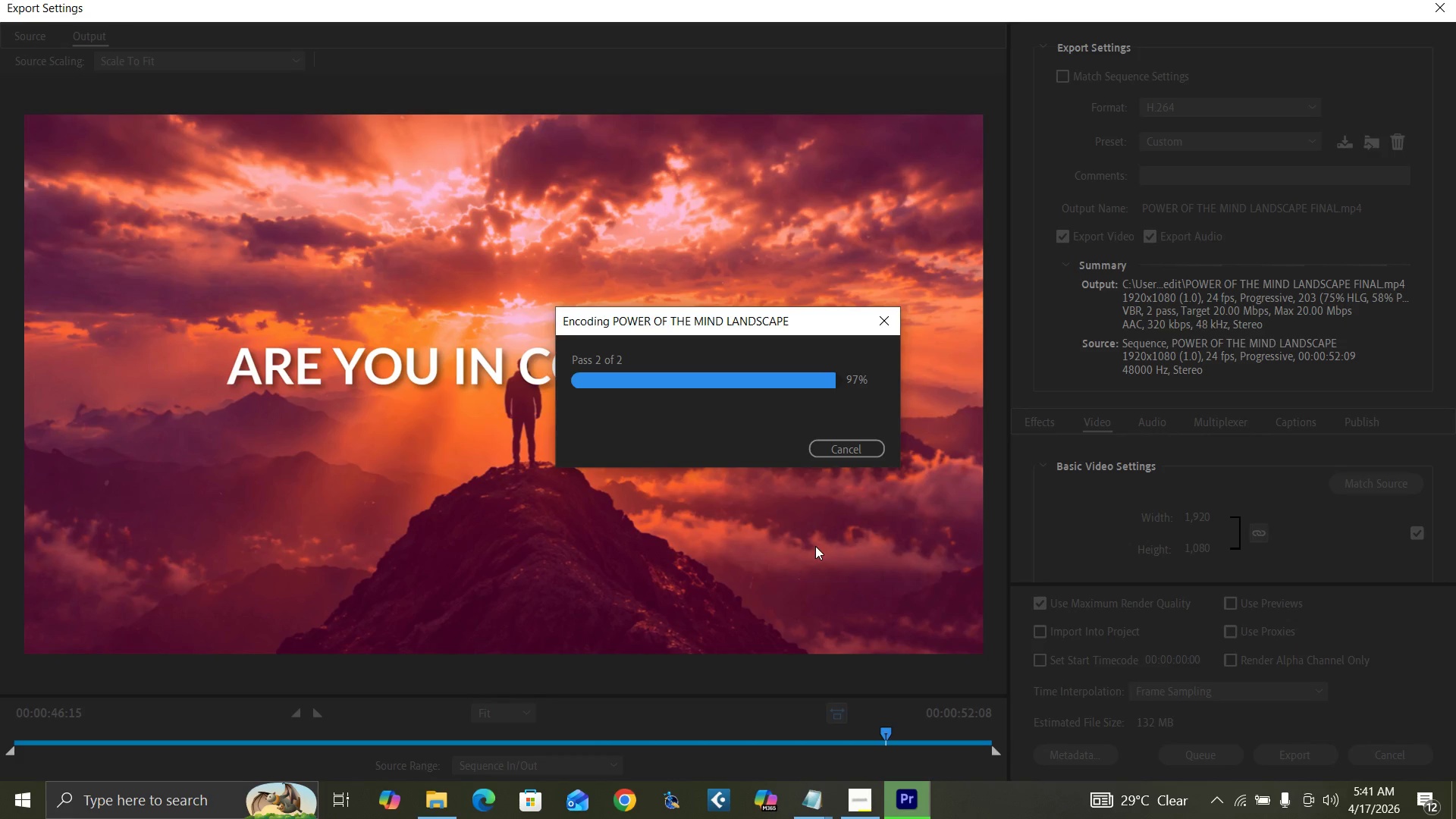 
left_click([790, 555])
 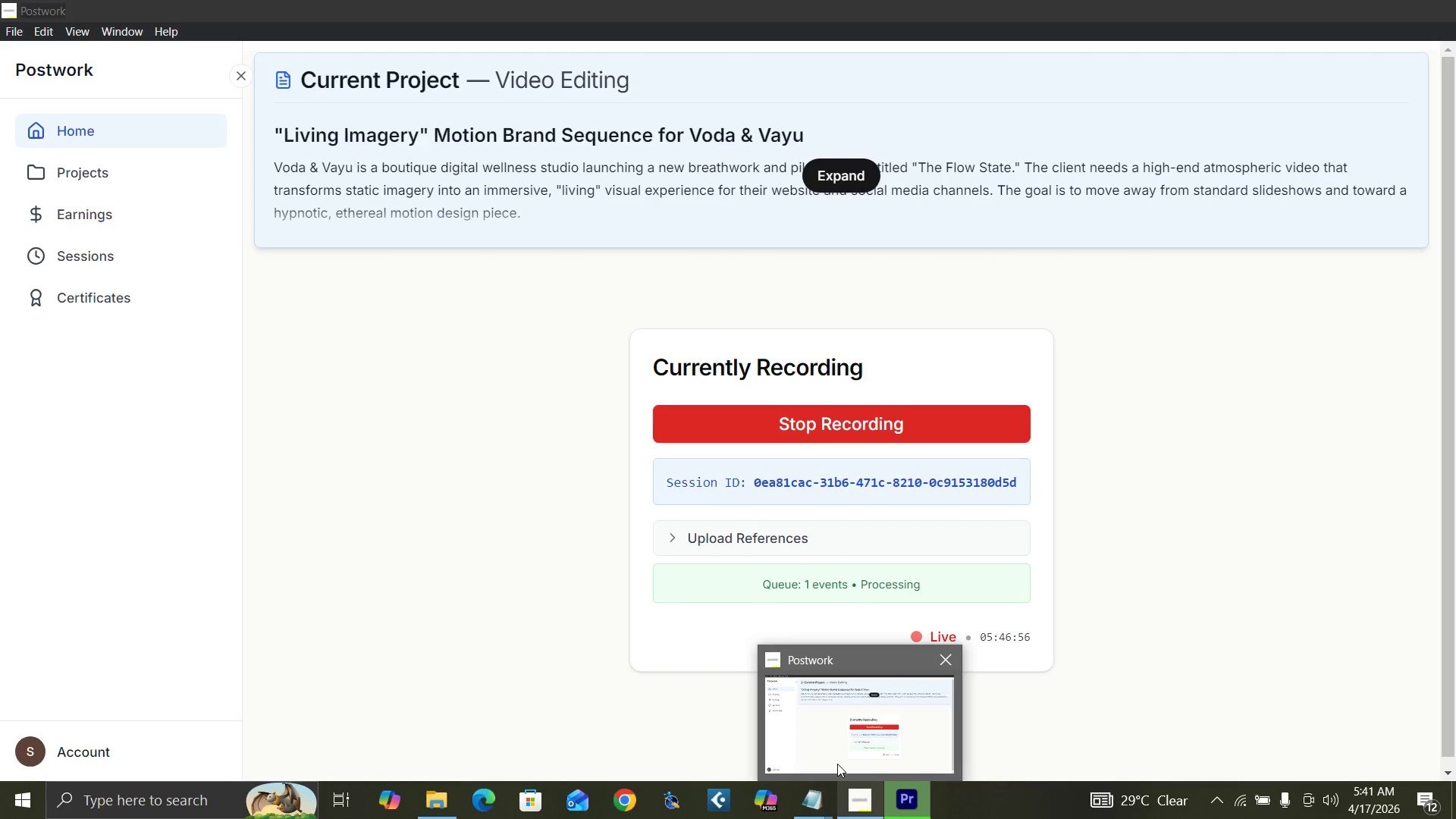 
wait(38.04)
 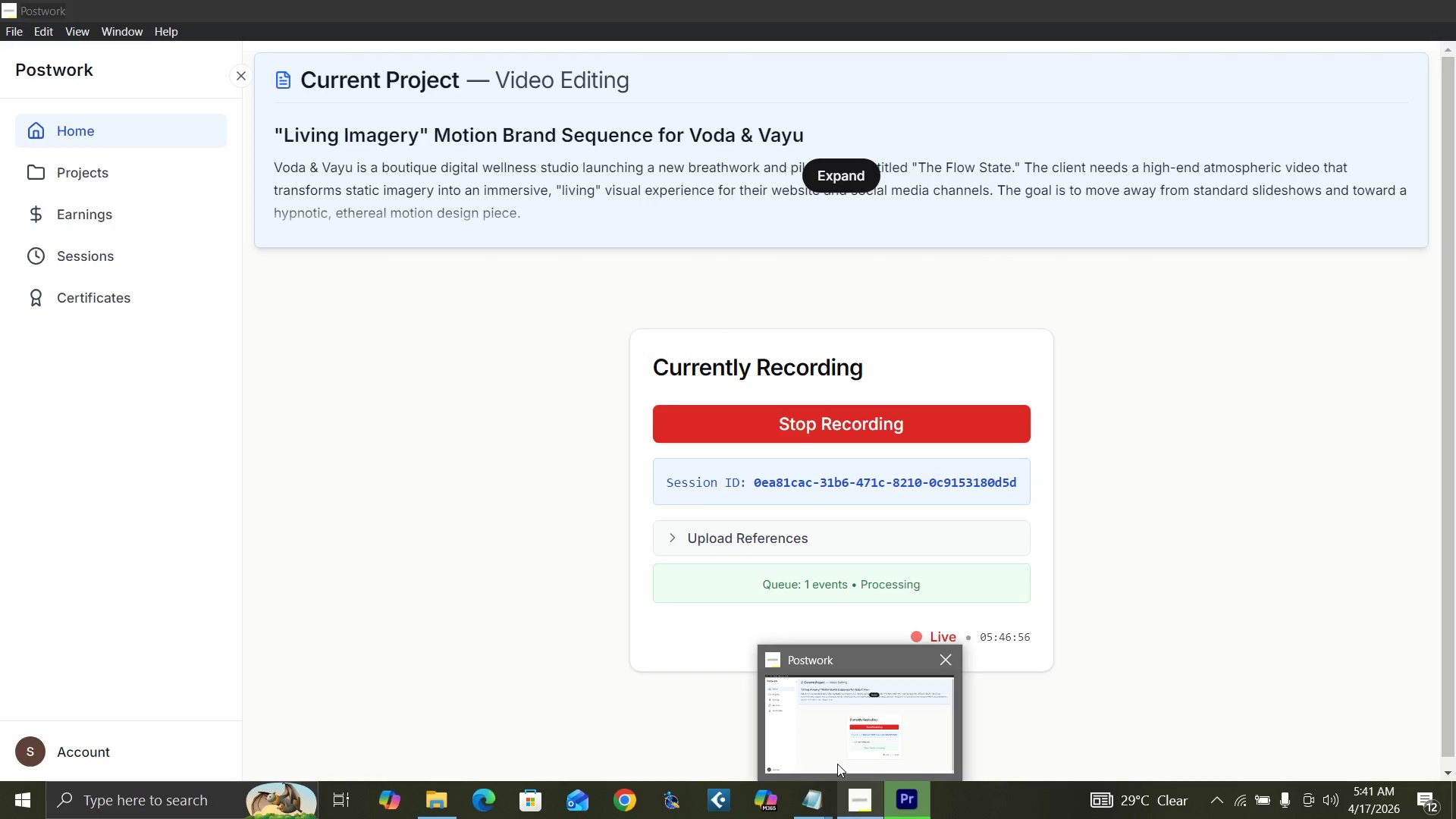 
mouse_move([906, 802])
 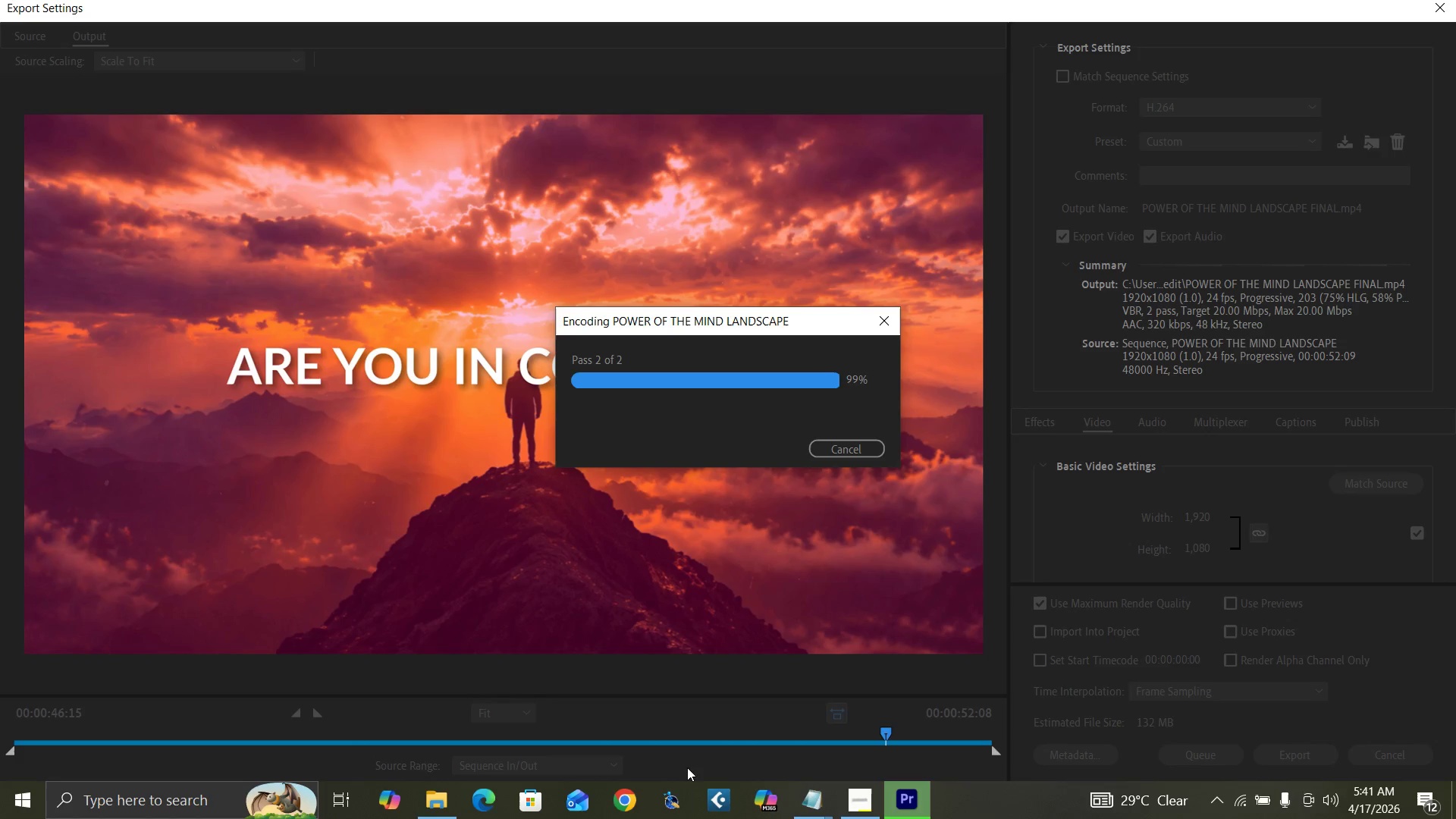 
wait(6.77)
 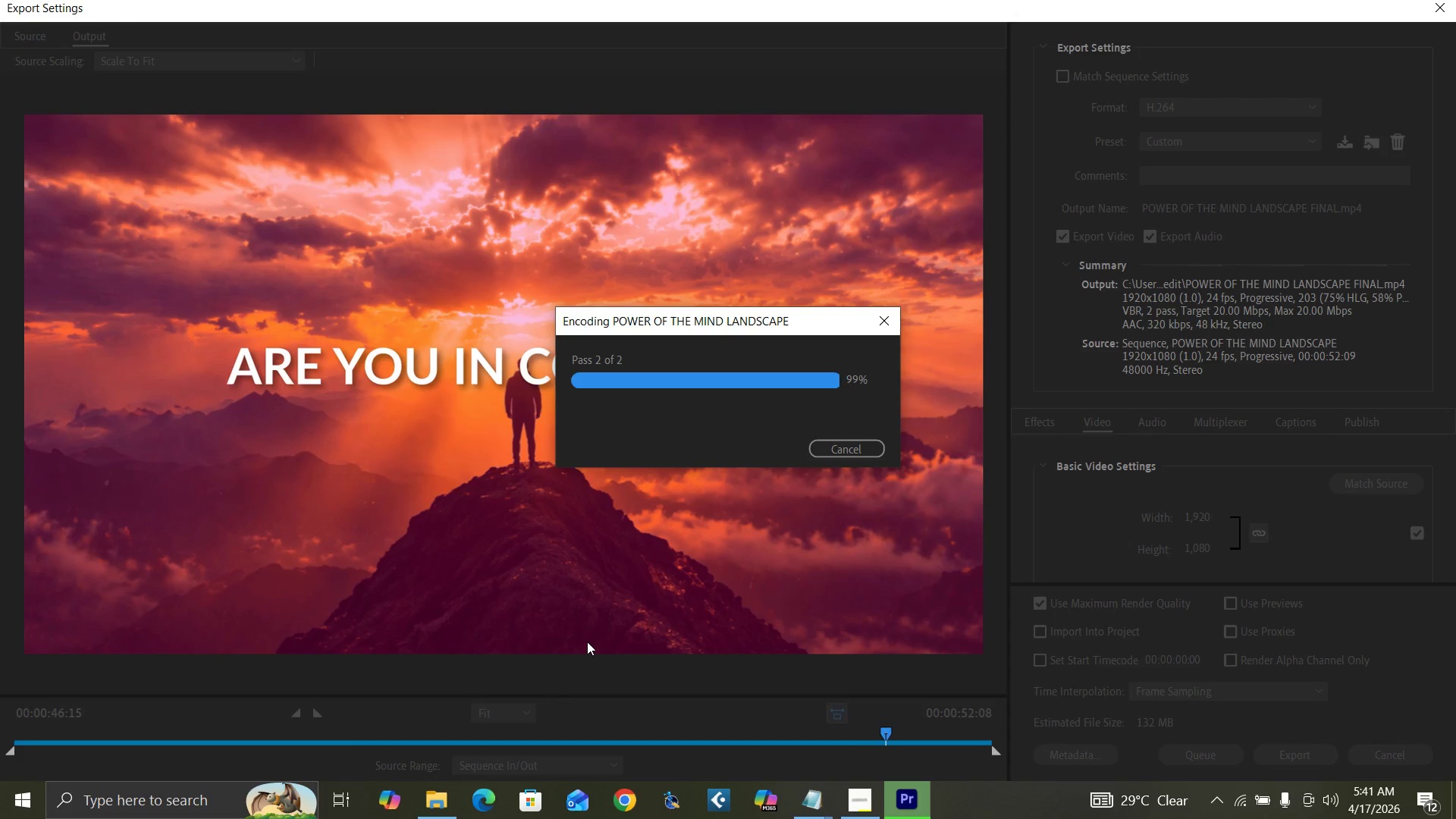 
mouse_move([869, 770])
 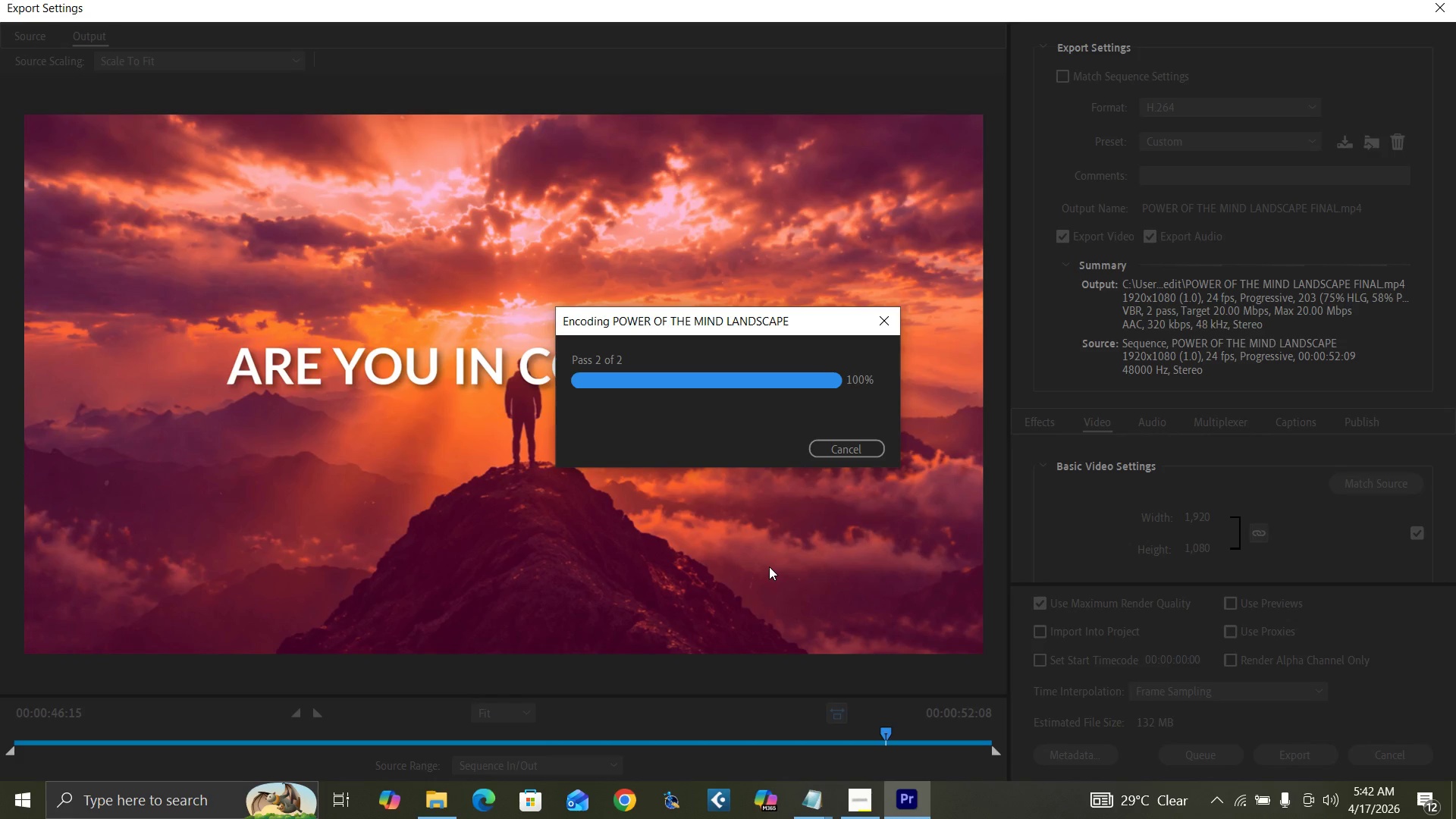 
wait(18.95)
 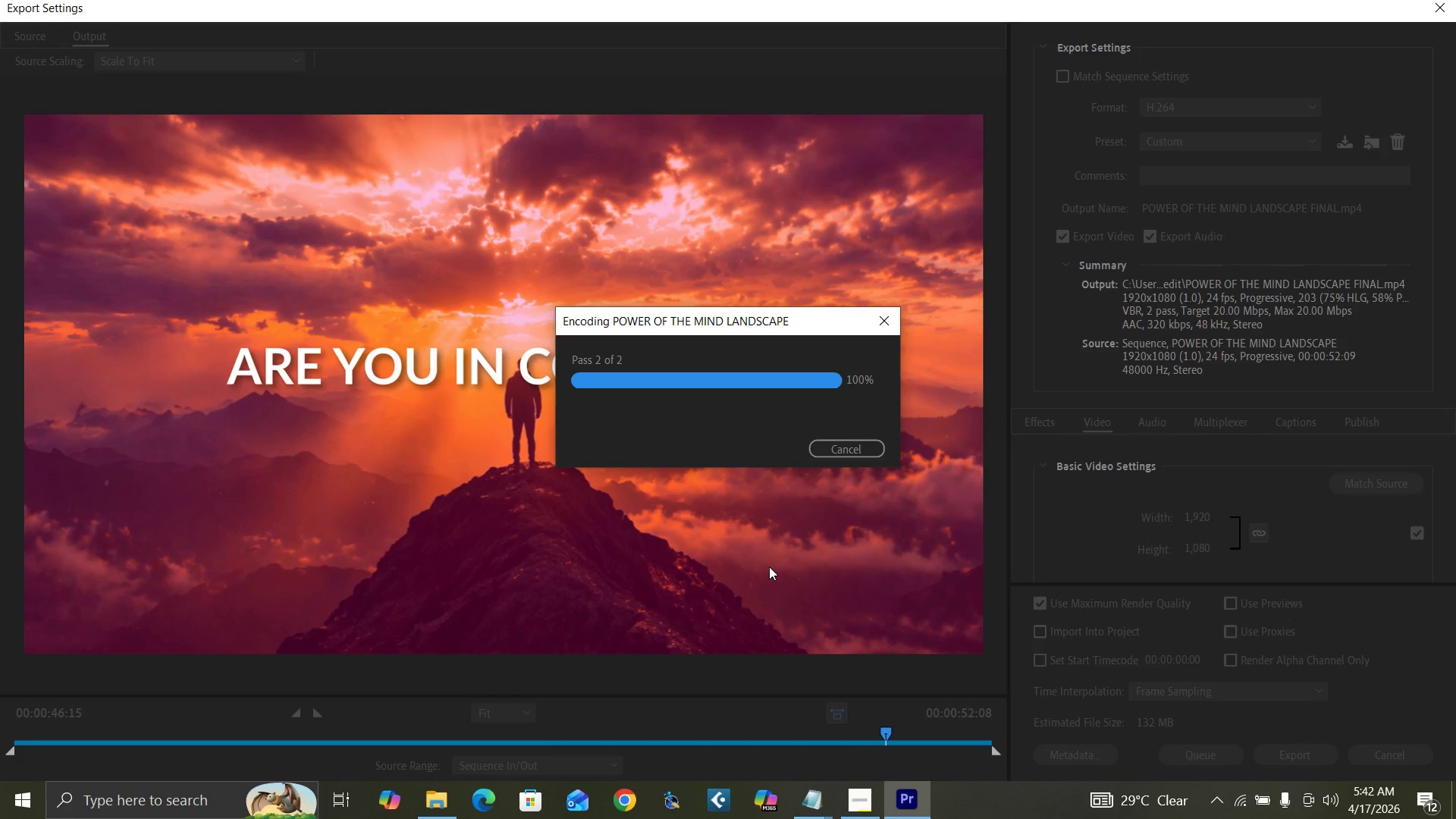 
left_click([573, 488])
 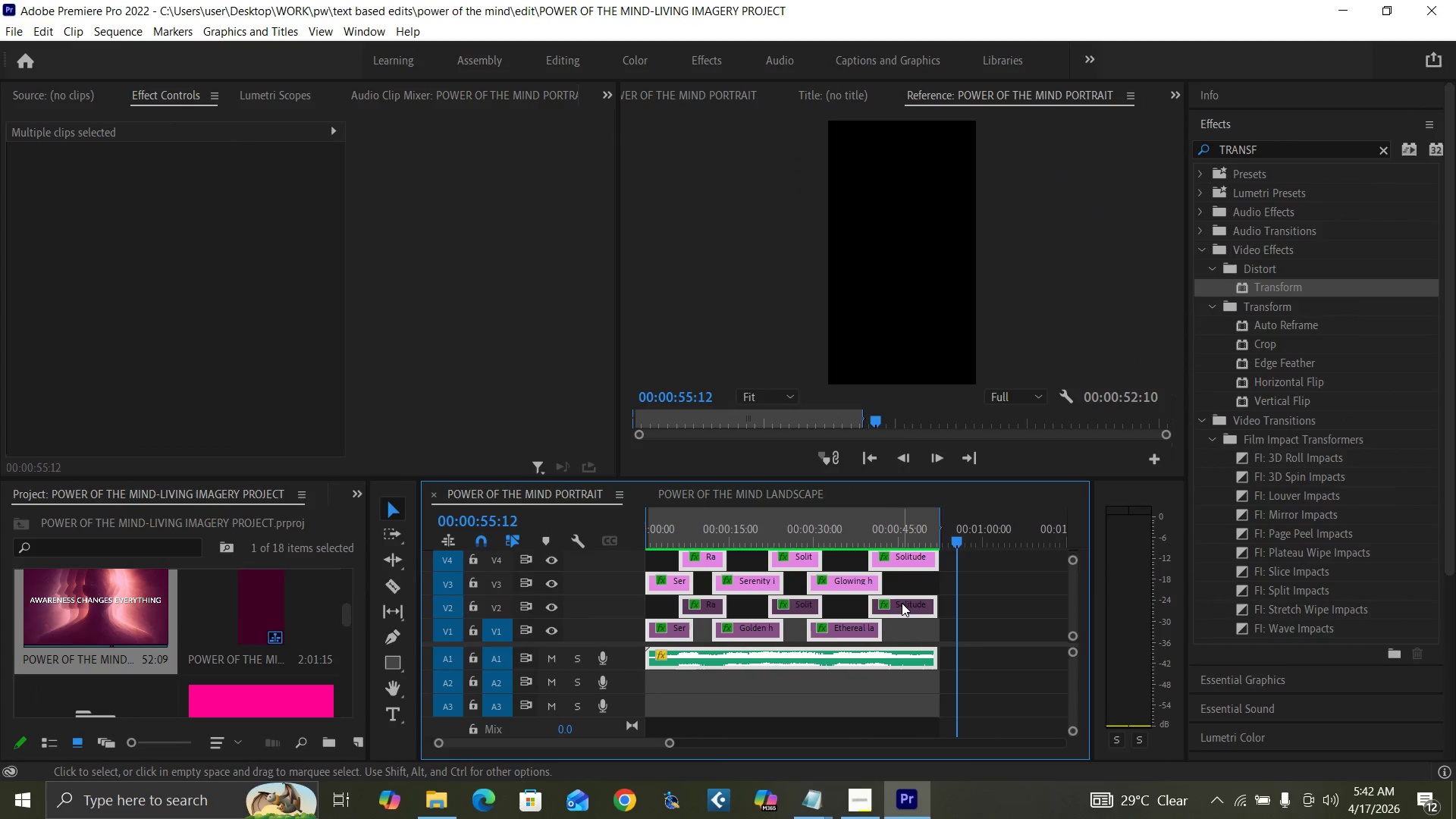 
hold_key(key=ControlLeft, duration=1.52)
 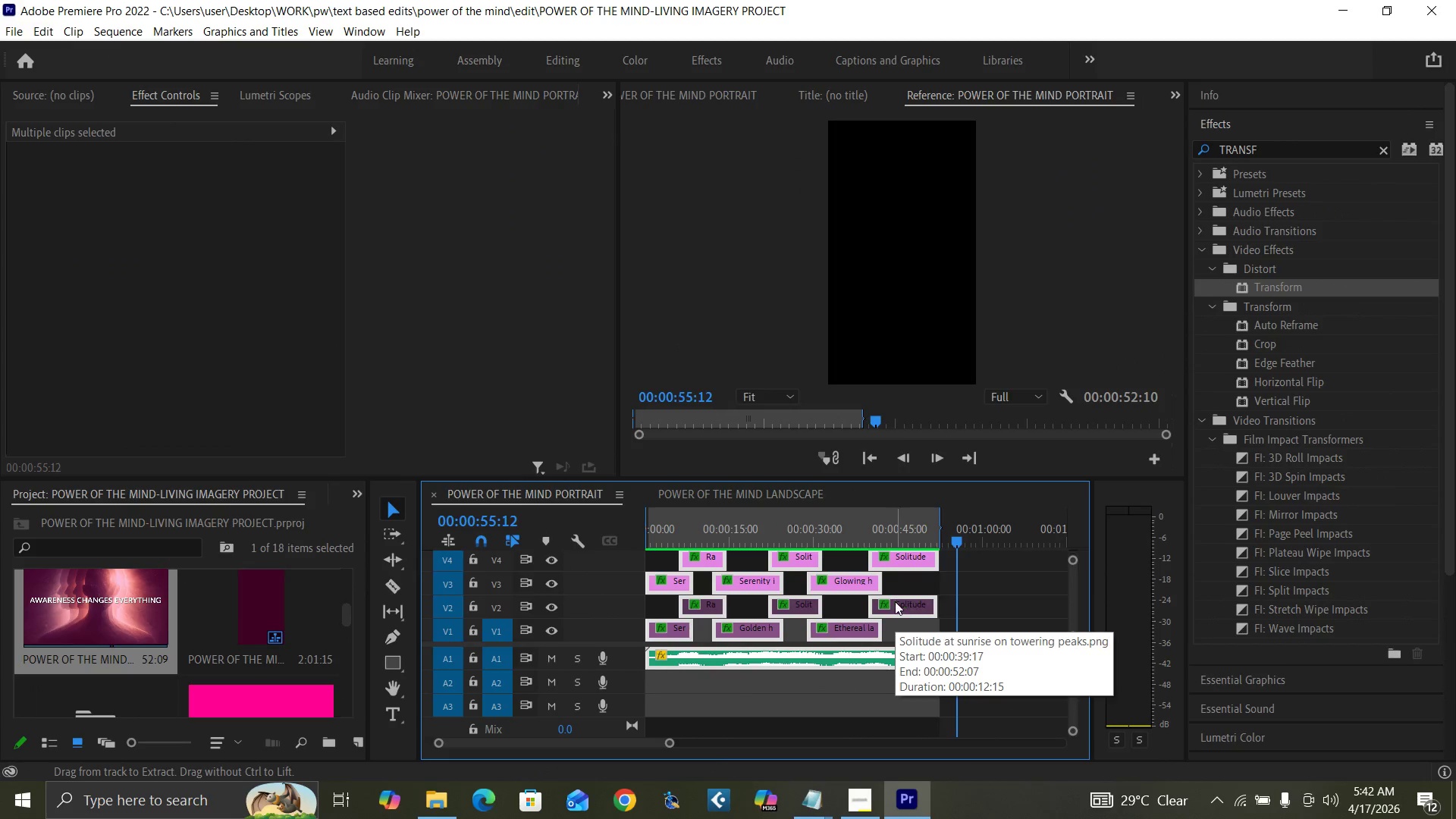 
key(Control+M)
 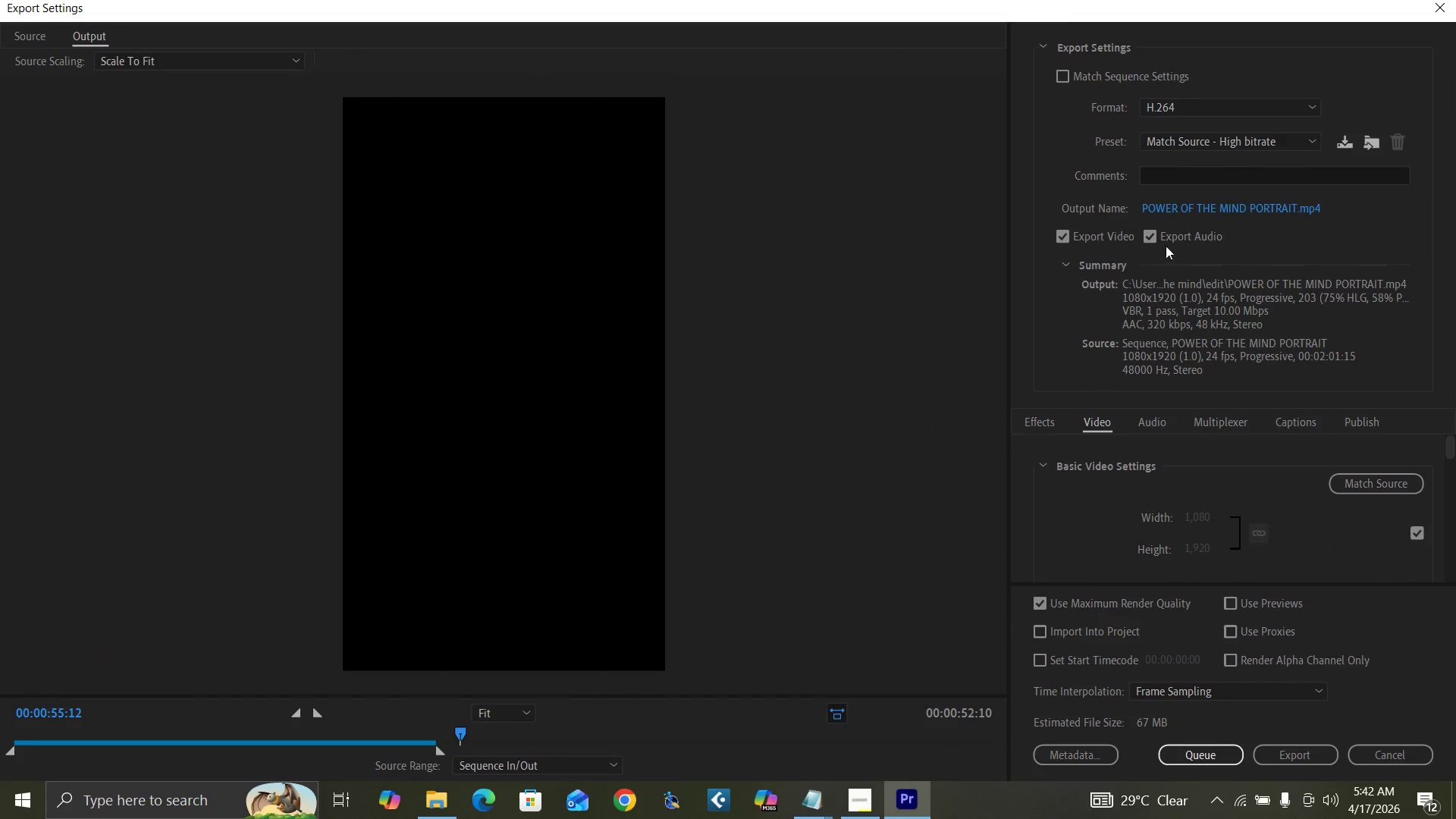 
left_click([1278, 205])
 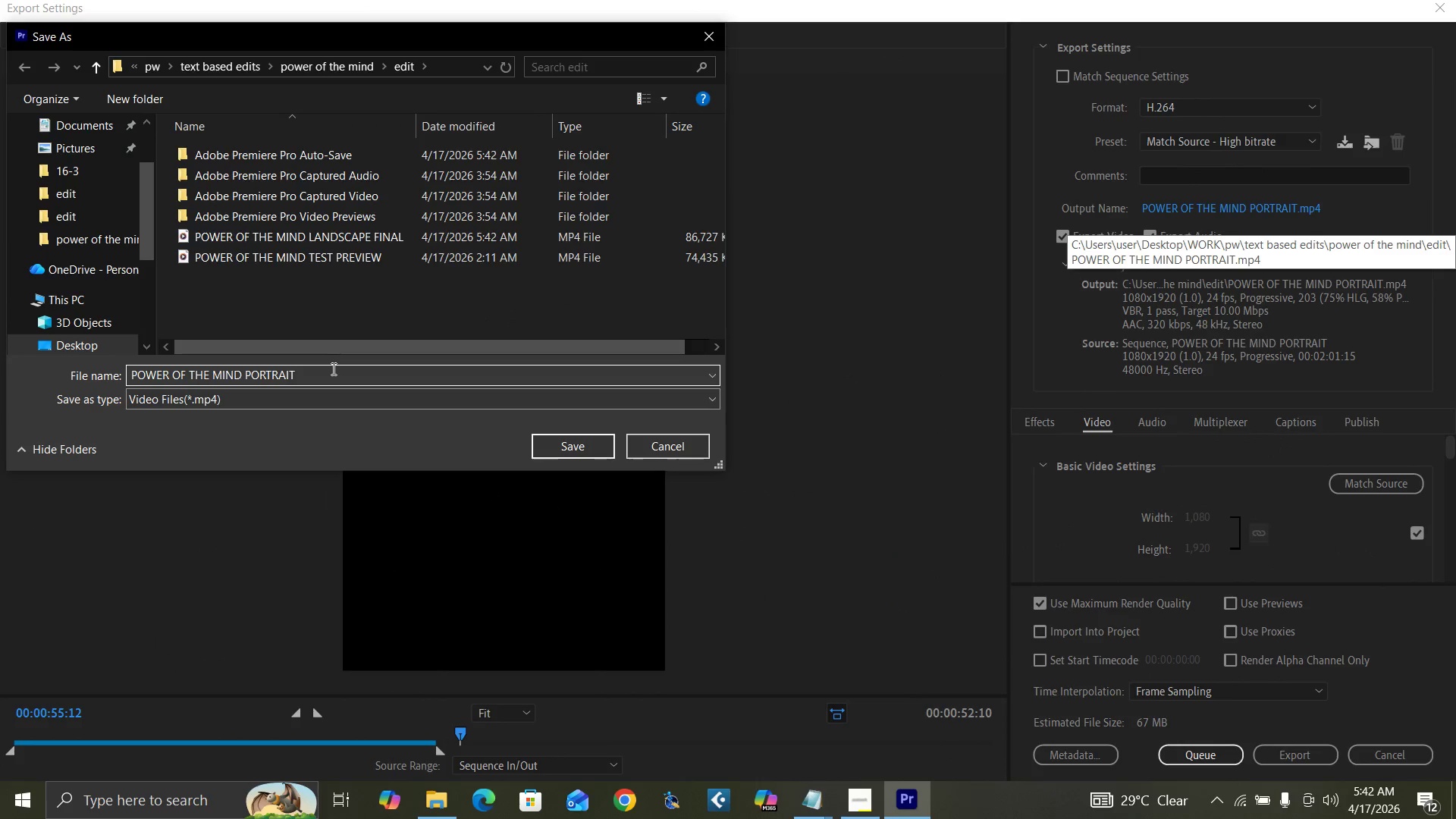 
type( FINAL)
 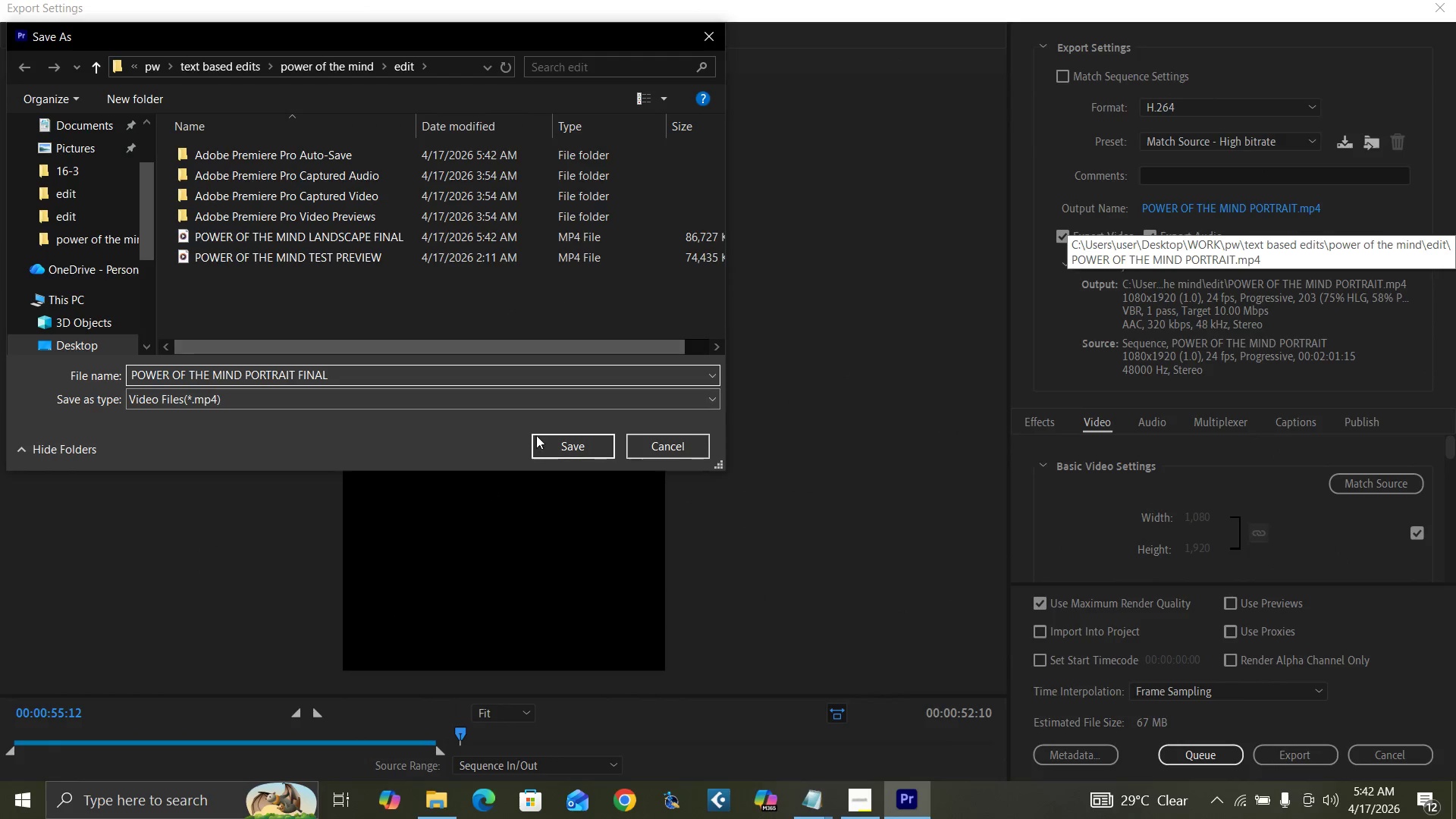 
left_click([563, 444])
 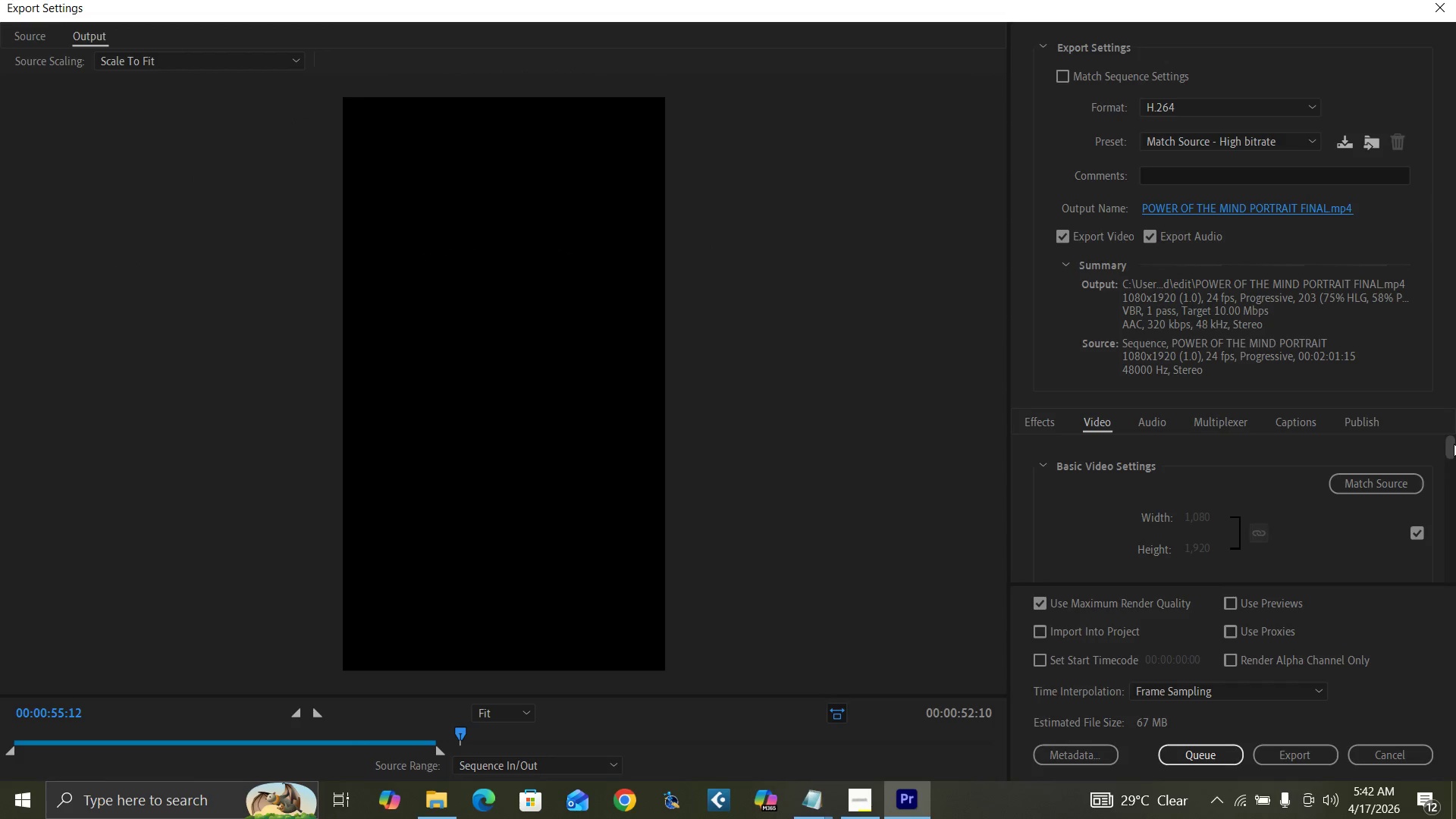 
left_click_drag(start_coordinate=[1449, 444], to_coordinate=[1455, 473])
 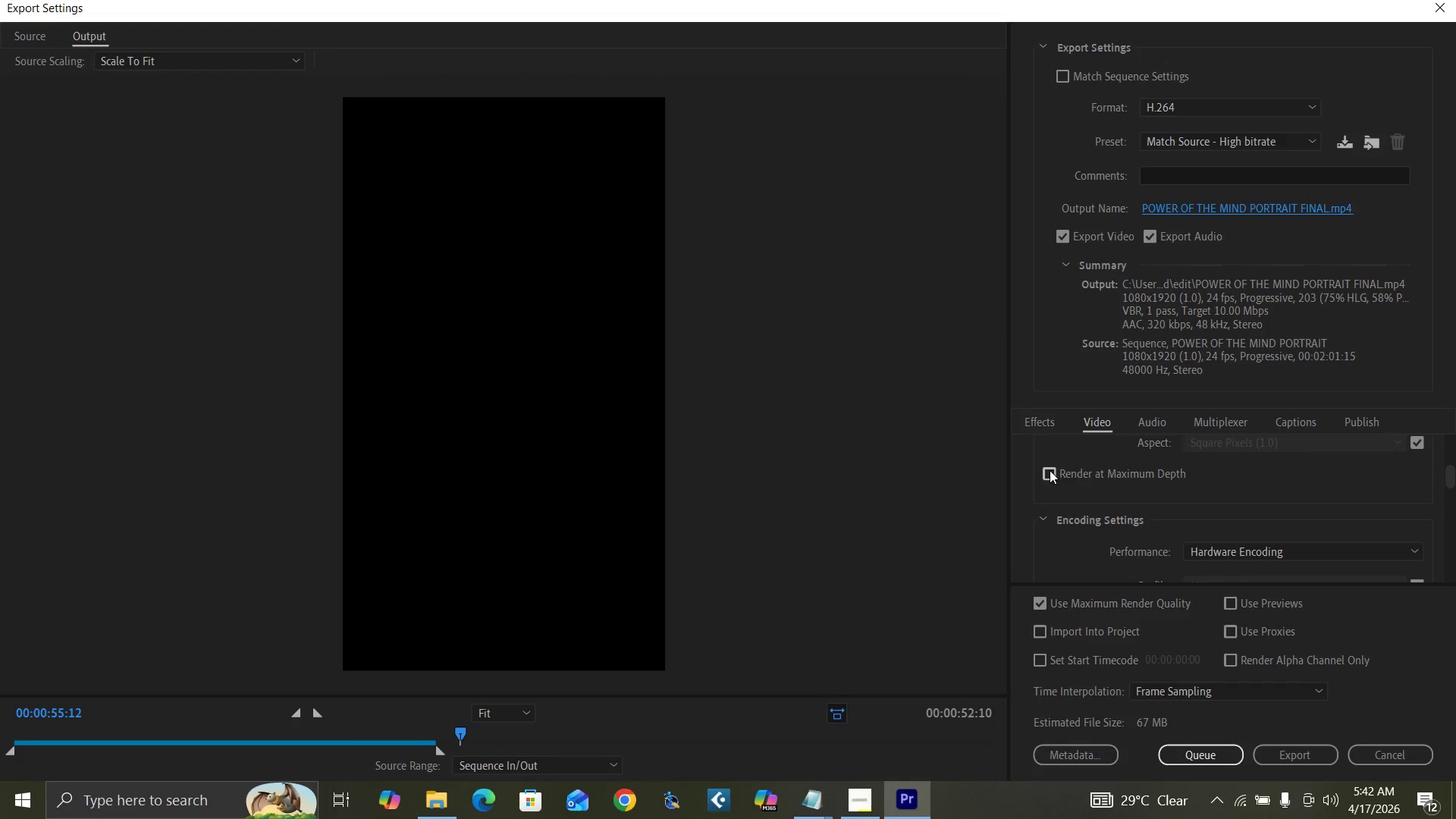 
left_click([1047, 469])
 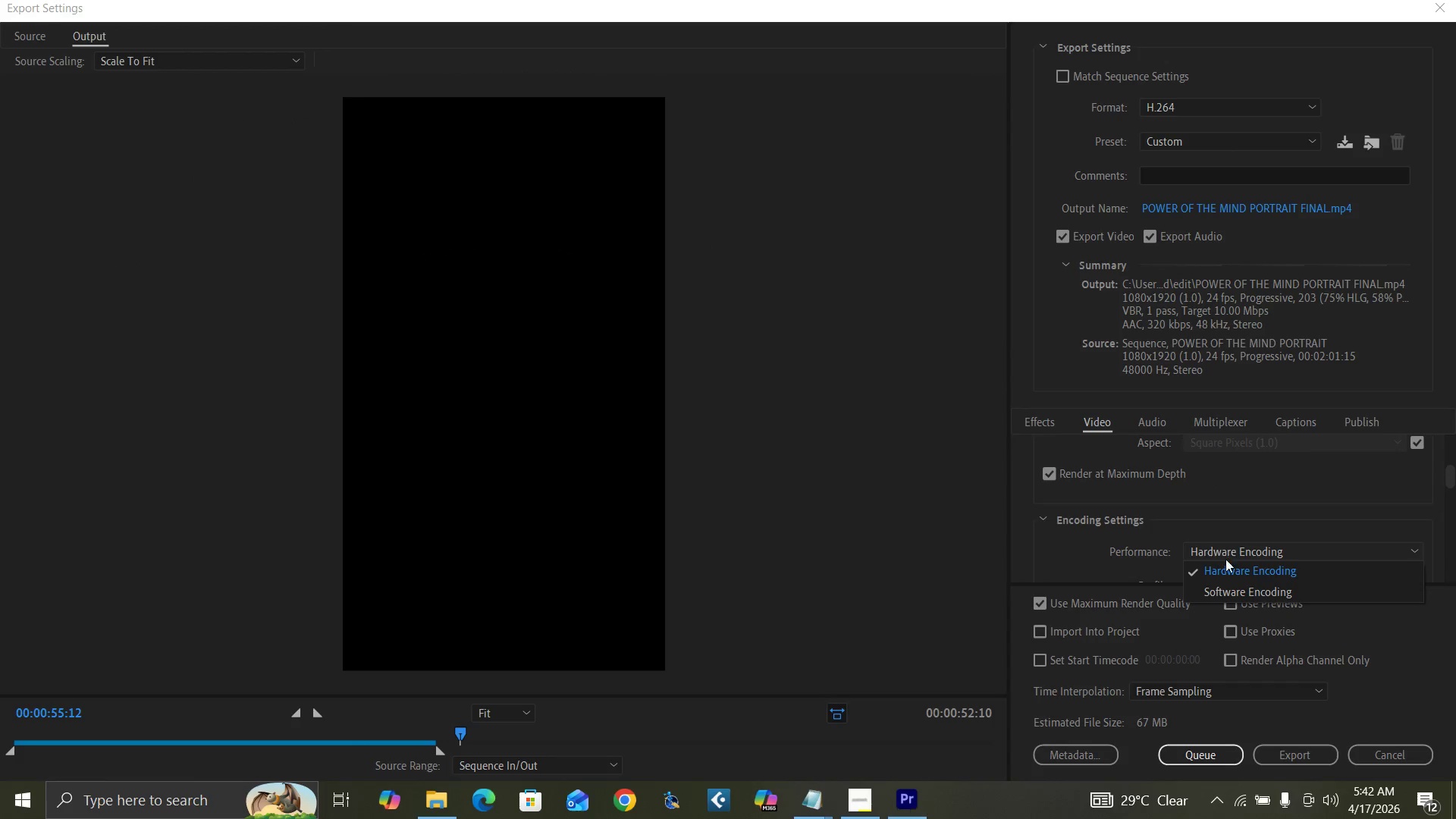 
left_click([1222, 590])
 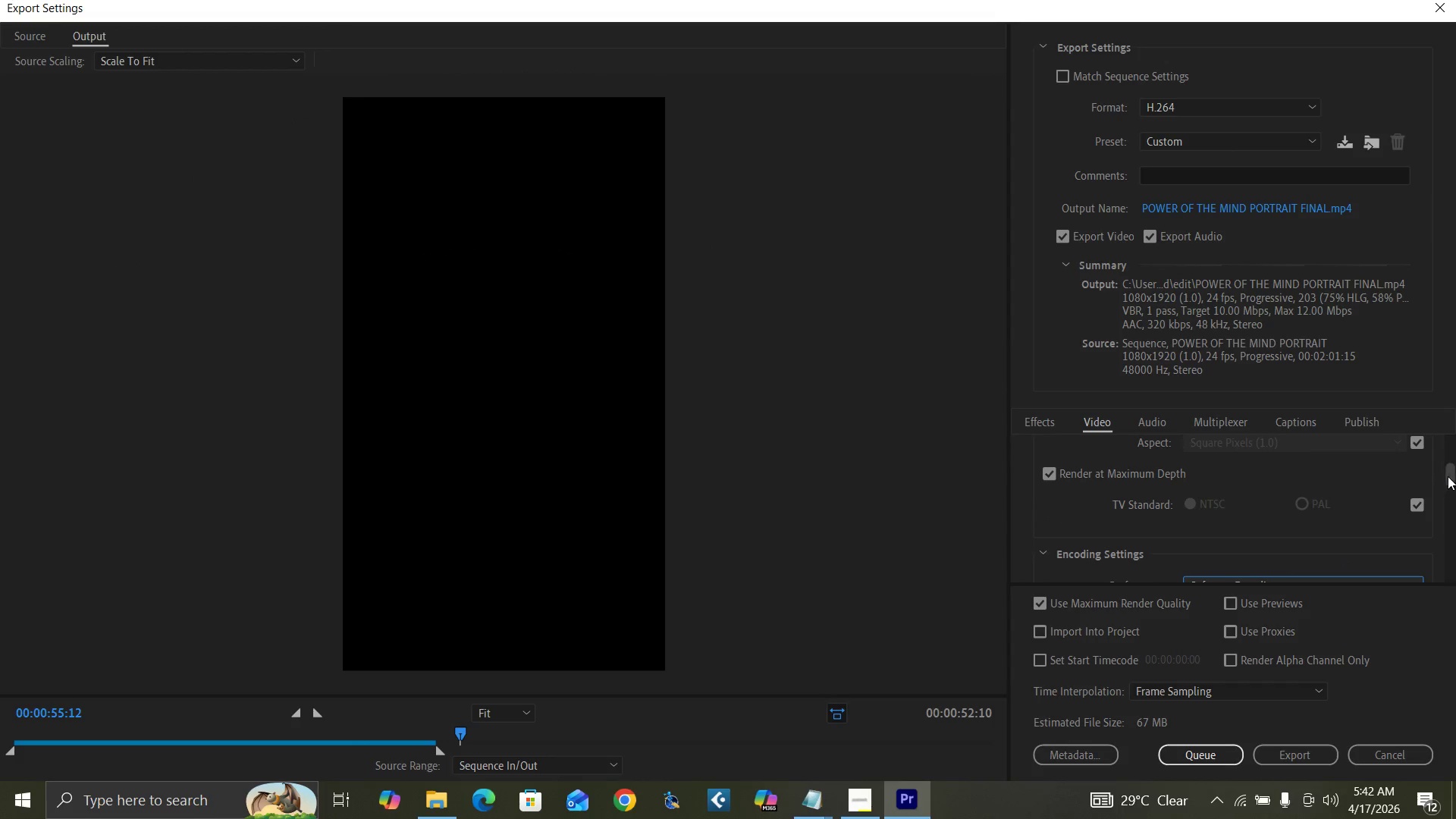 
left_click_drag(start_coordinate=[1450, 474], to_coordinate=[1455, 551])
 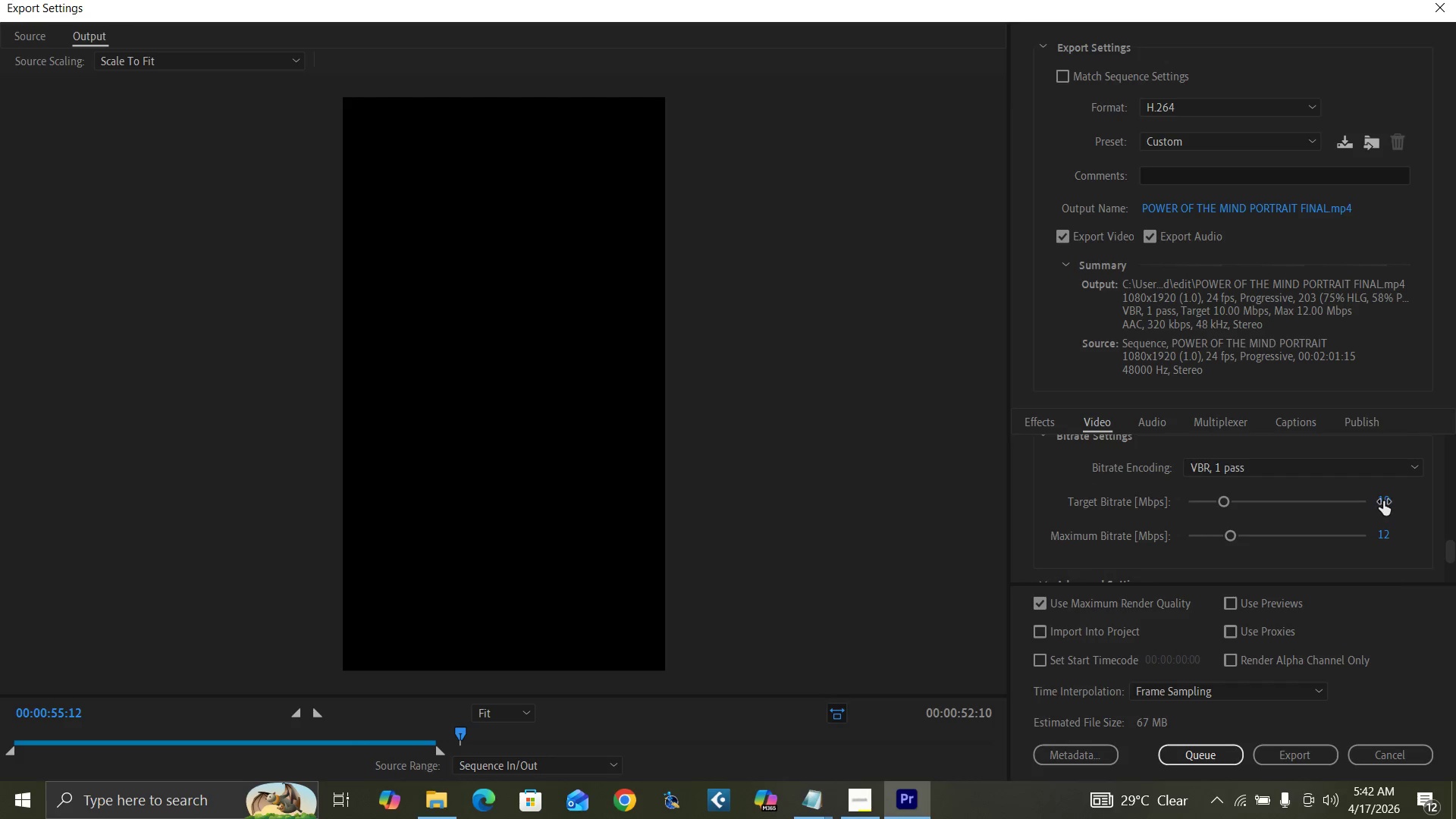 
left_click([1384, 501])
 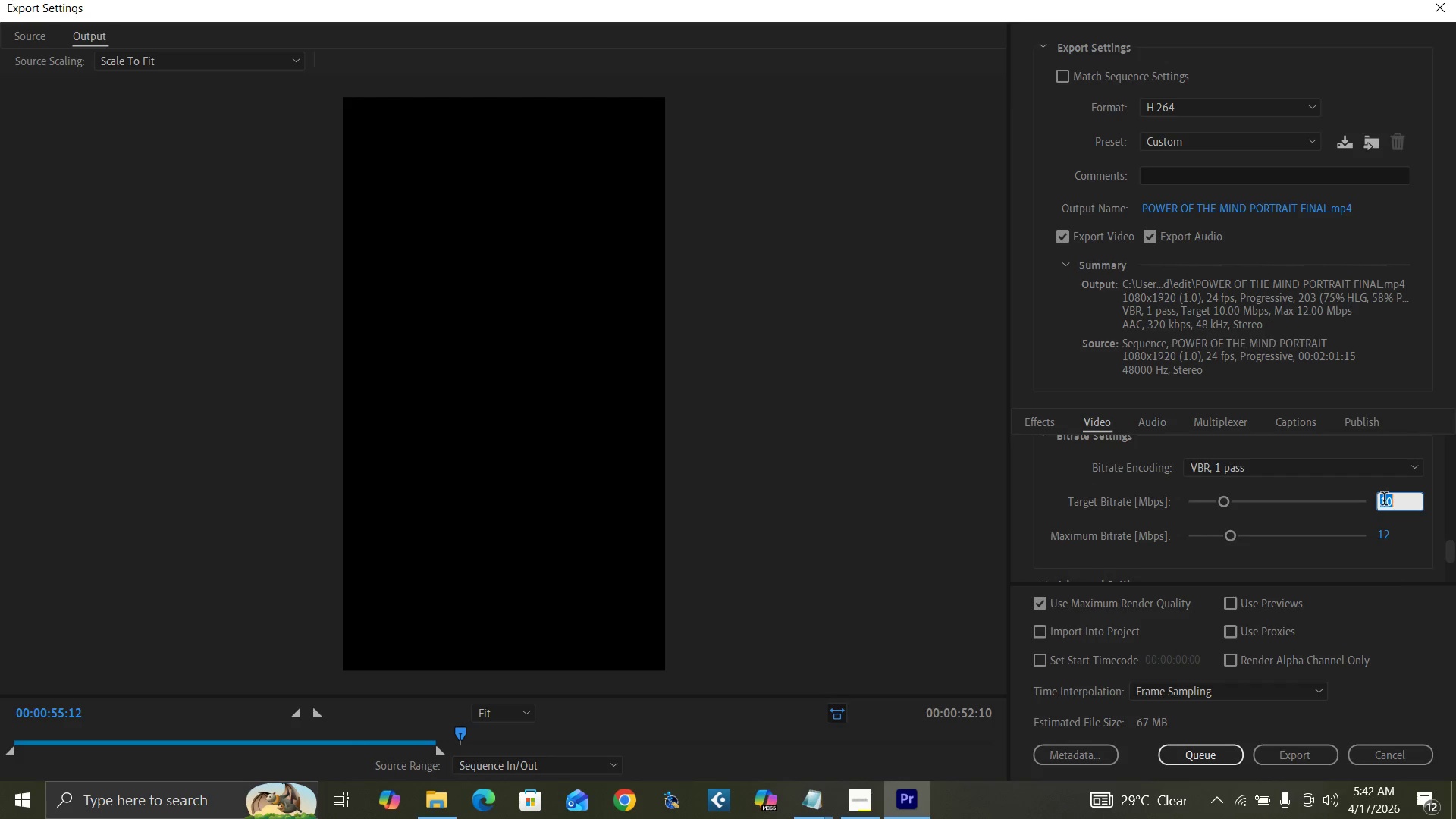 
type(20)